 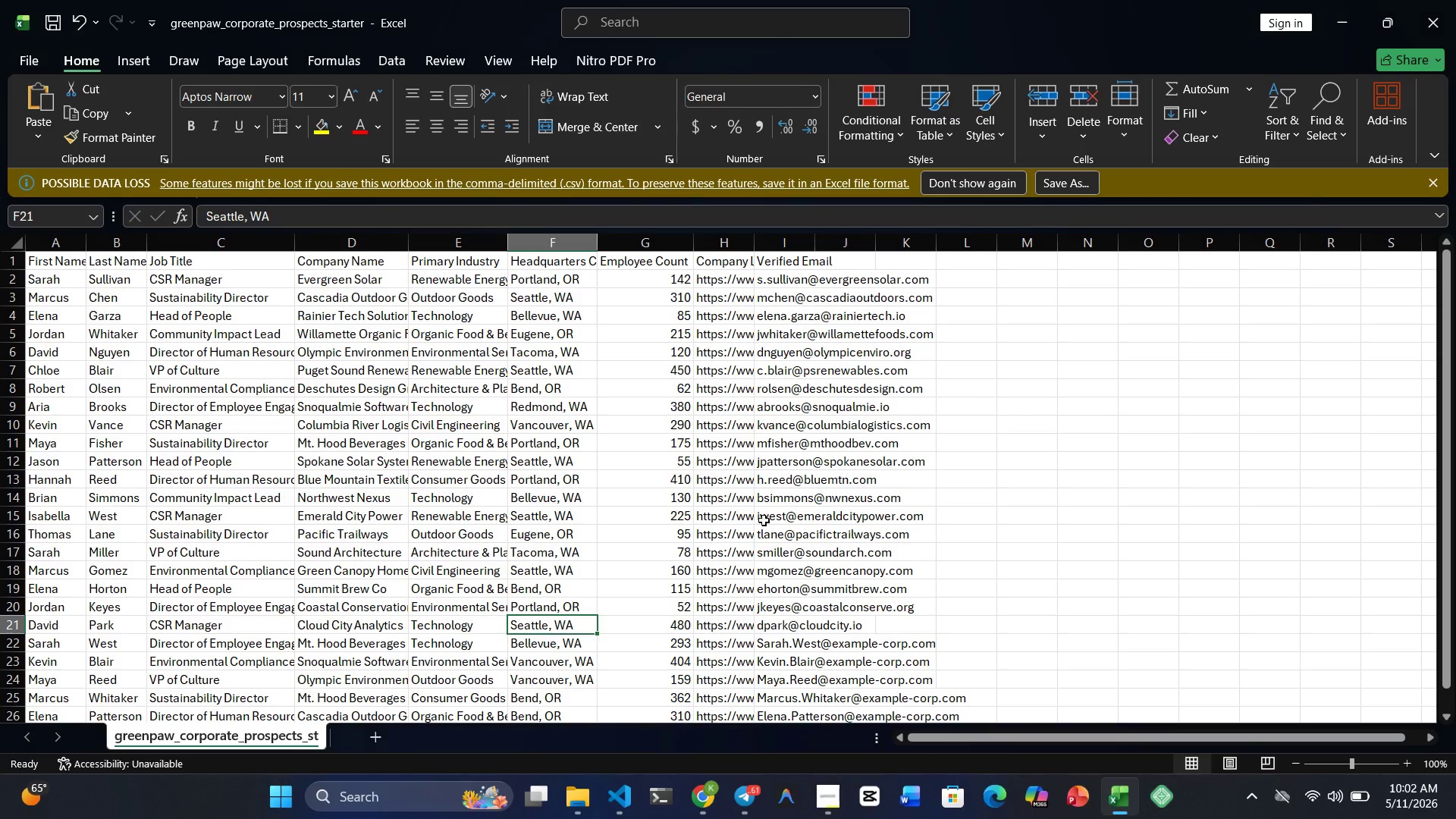 
left_click([366, 288])
 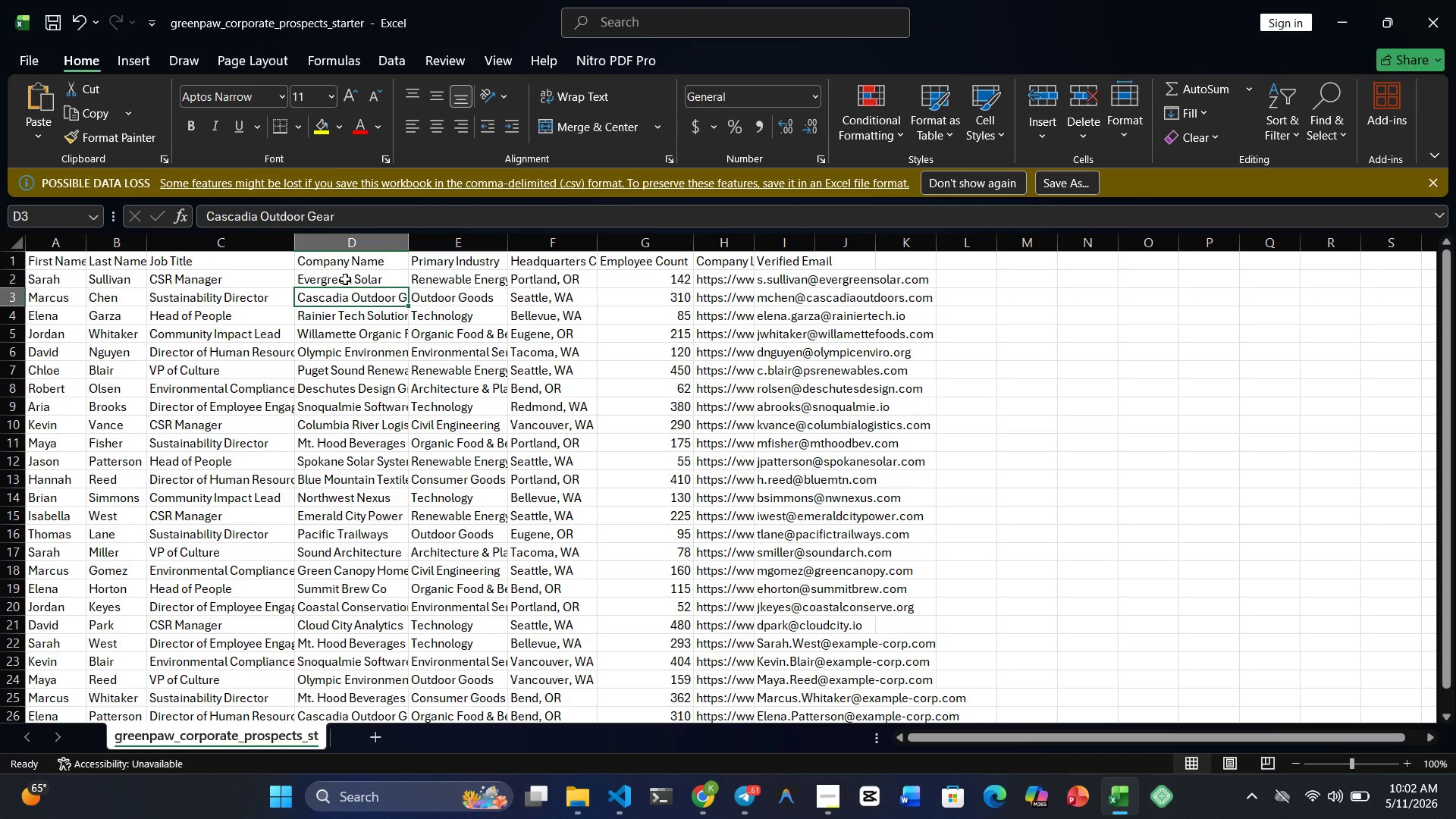 
left_click([345, 279])
 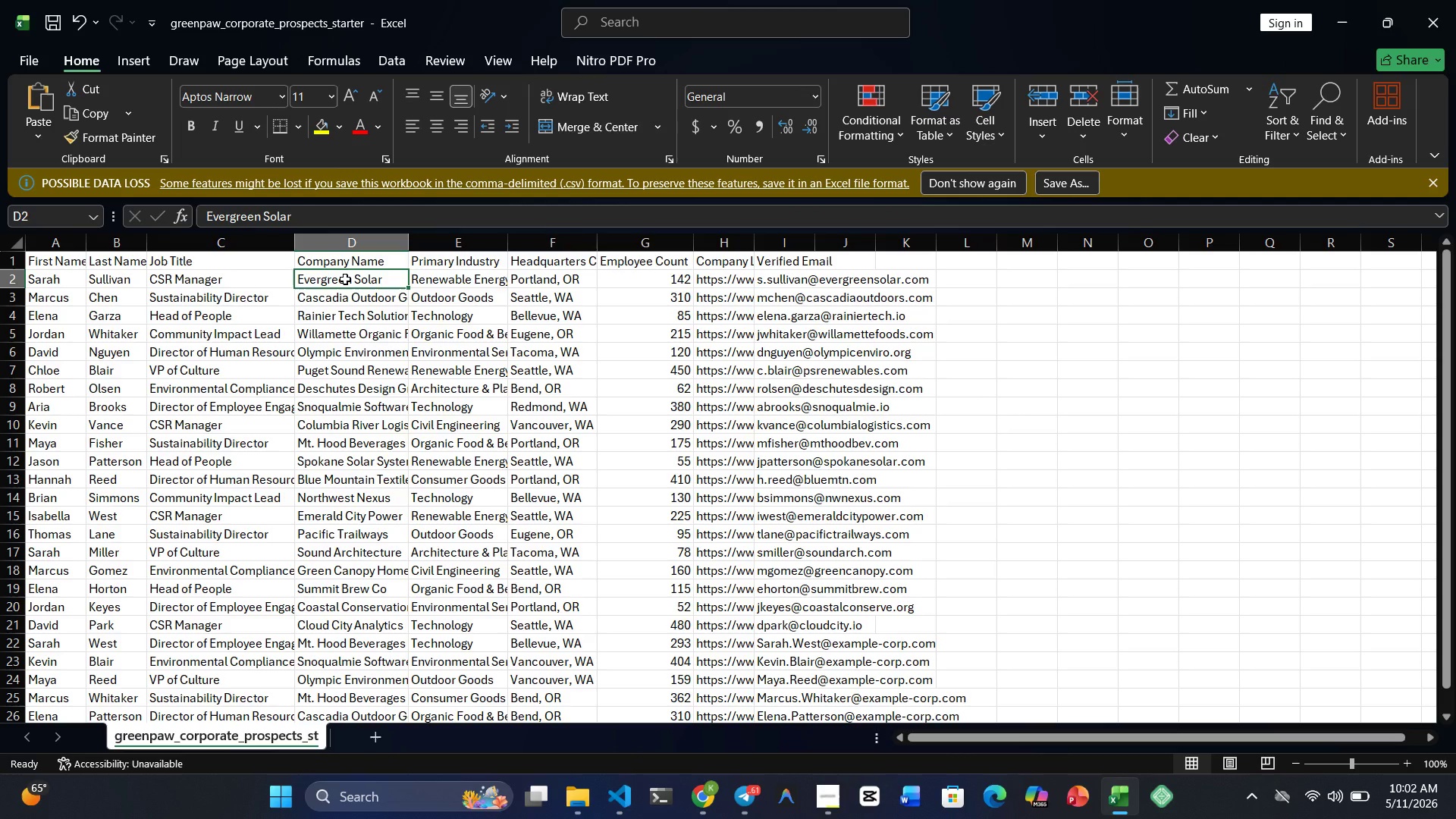 
key(Control+C)
 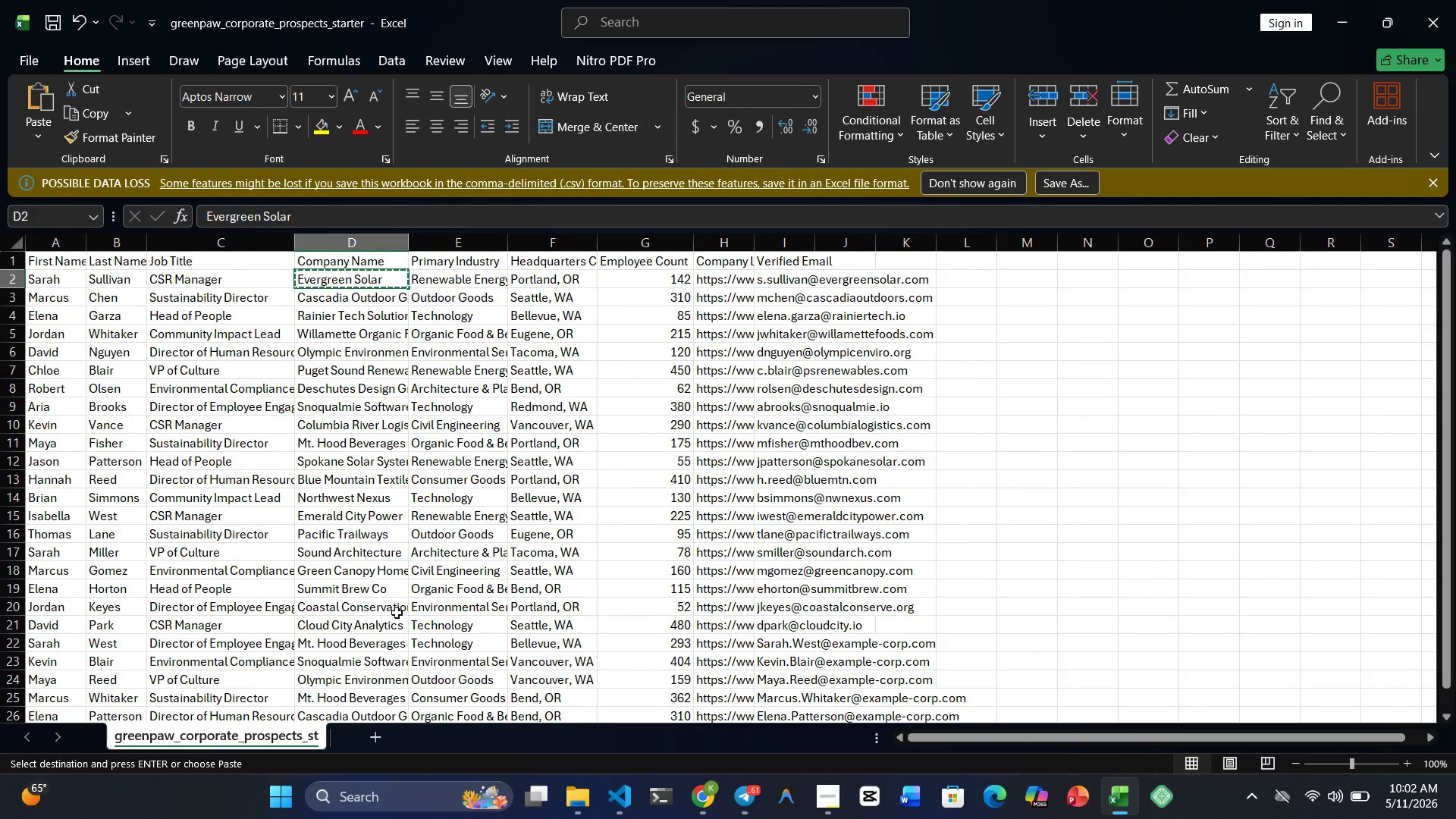 
left_click([659, 711])
 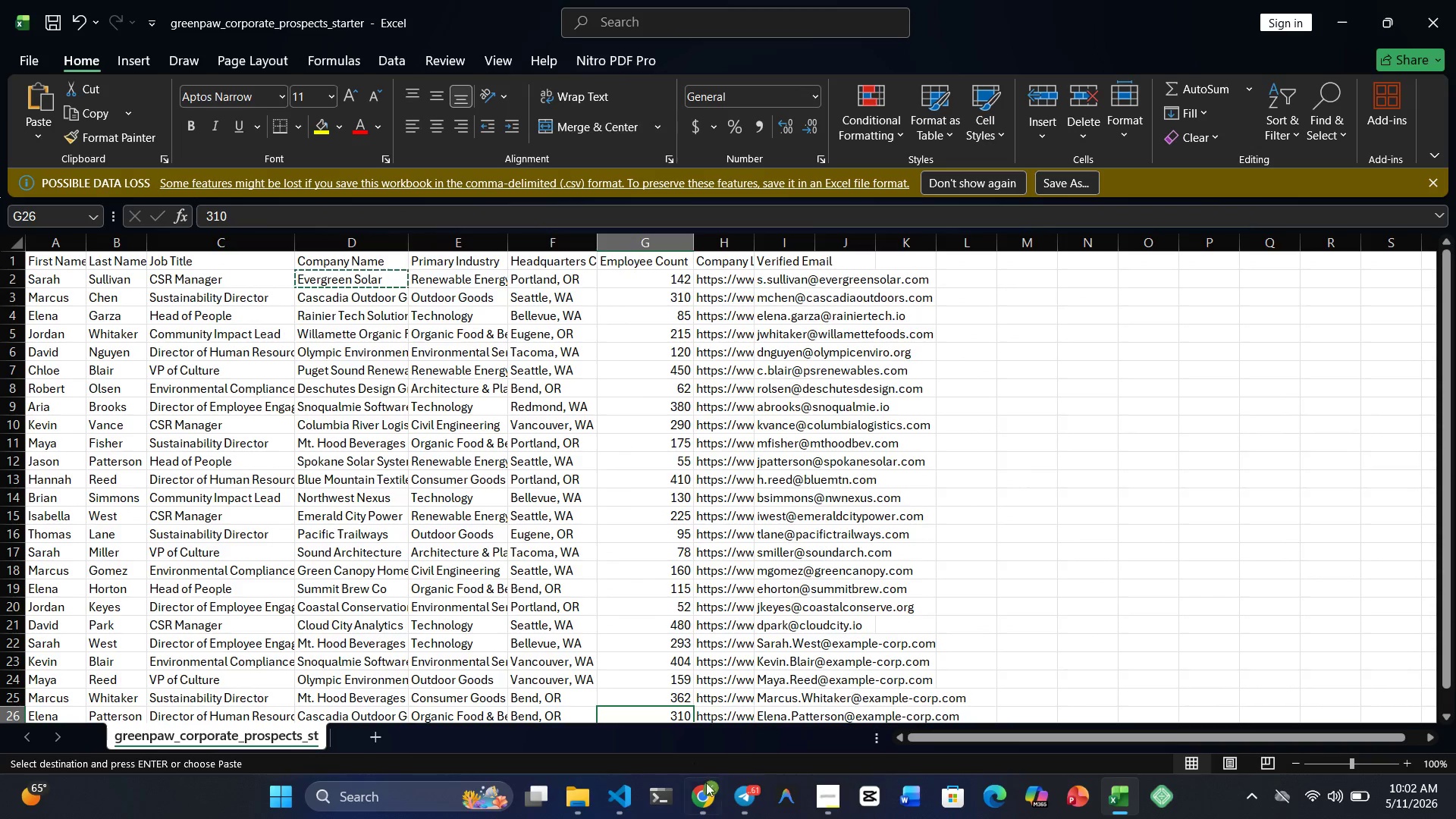 
left_click([712, 796])
 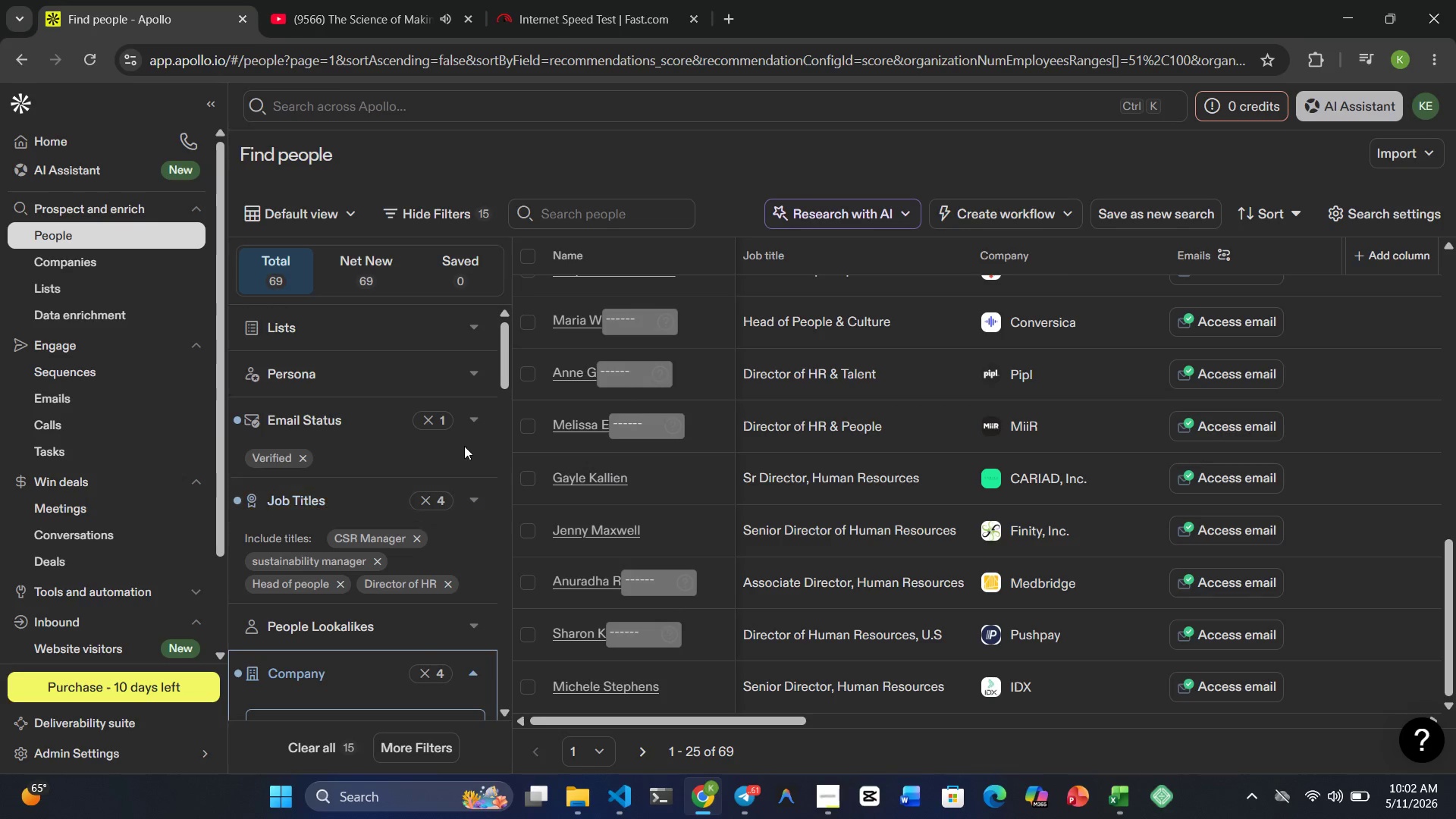 
mouse_move([359, 459])
 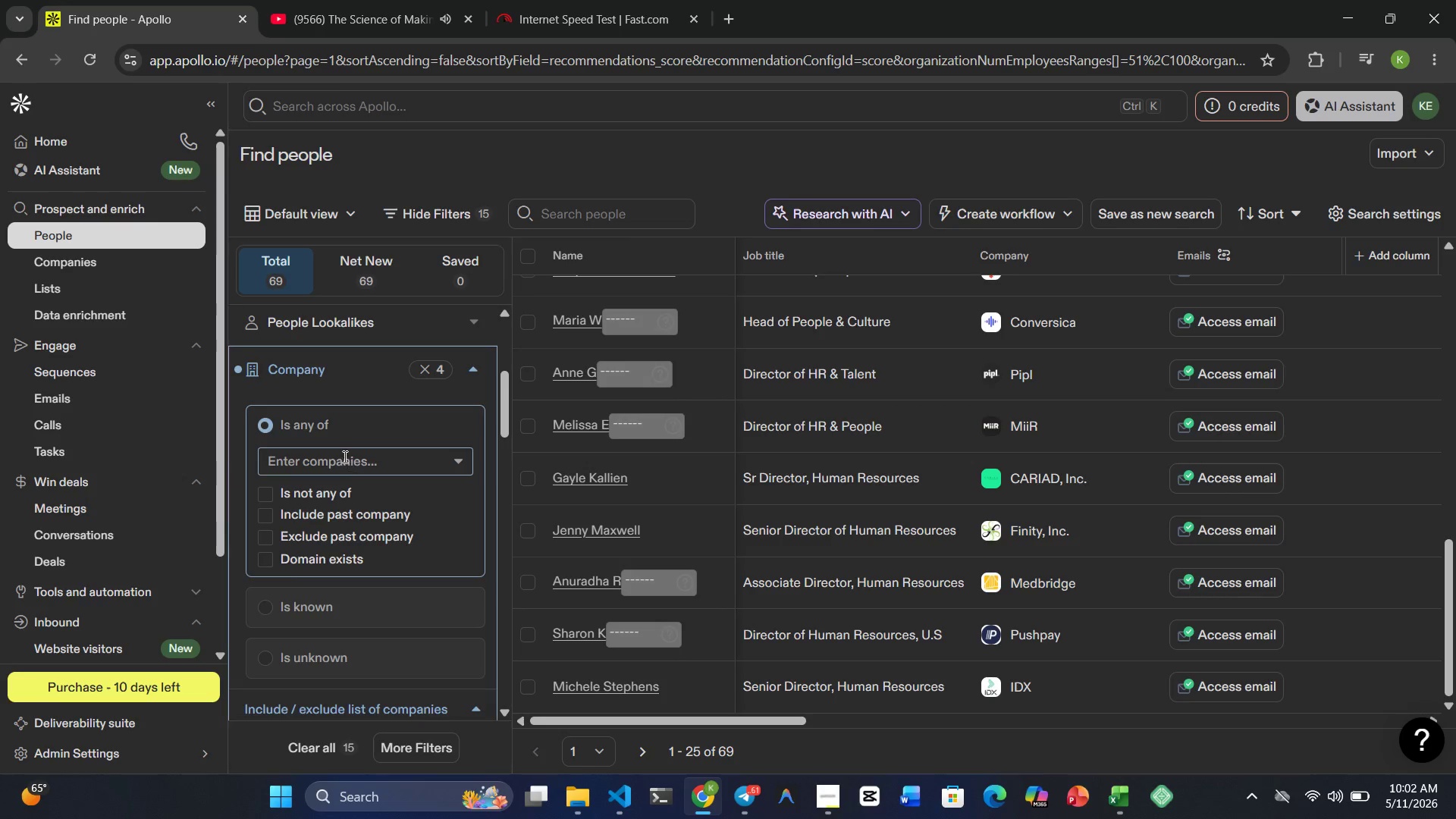 
left_click([344, 457])
 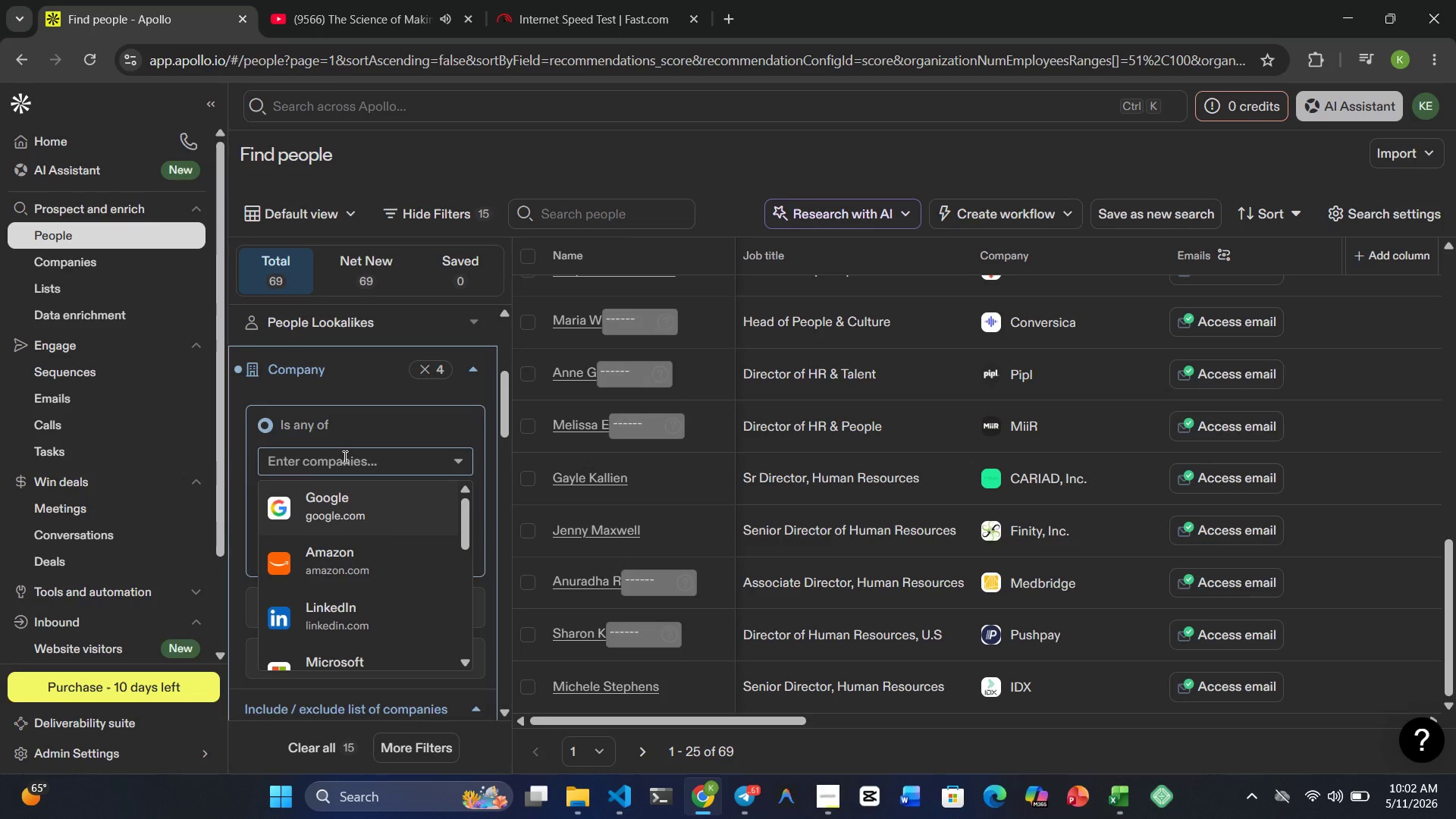 
key(Control+V)
 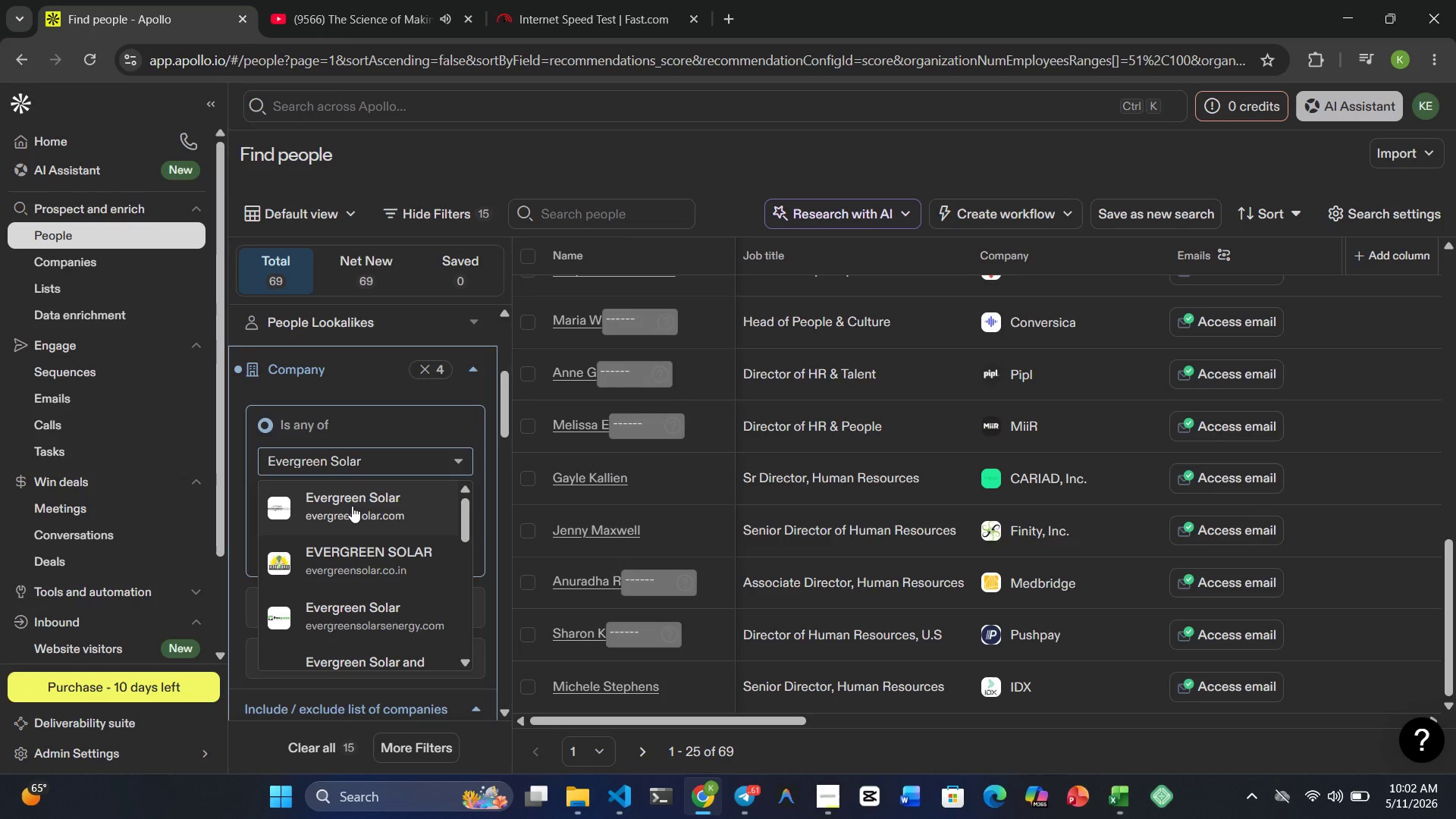 
wait(6.69)
 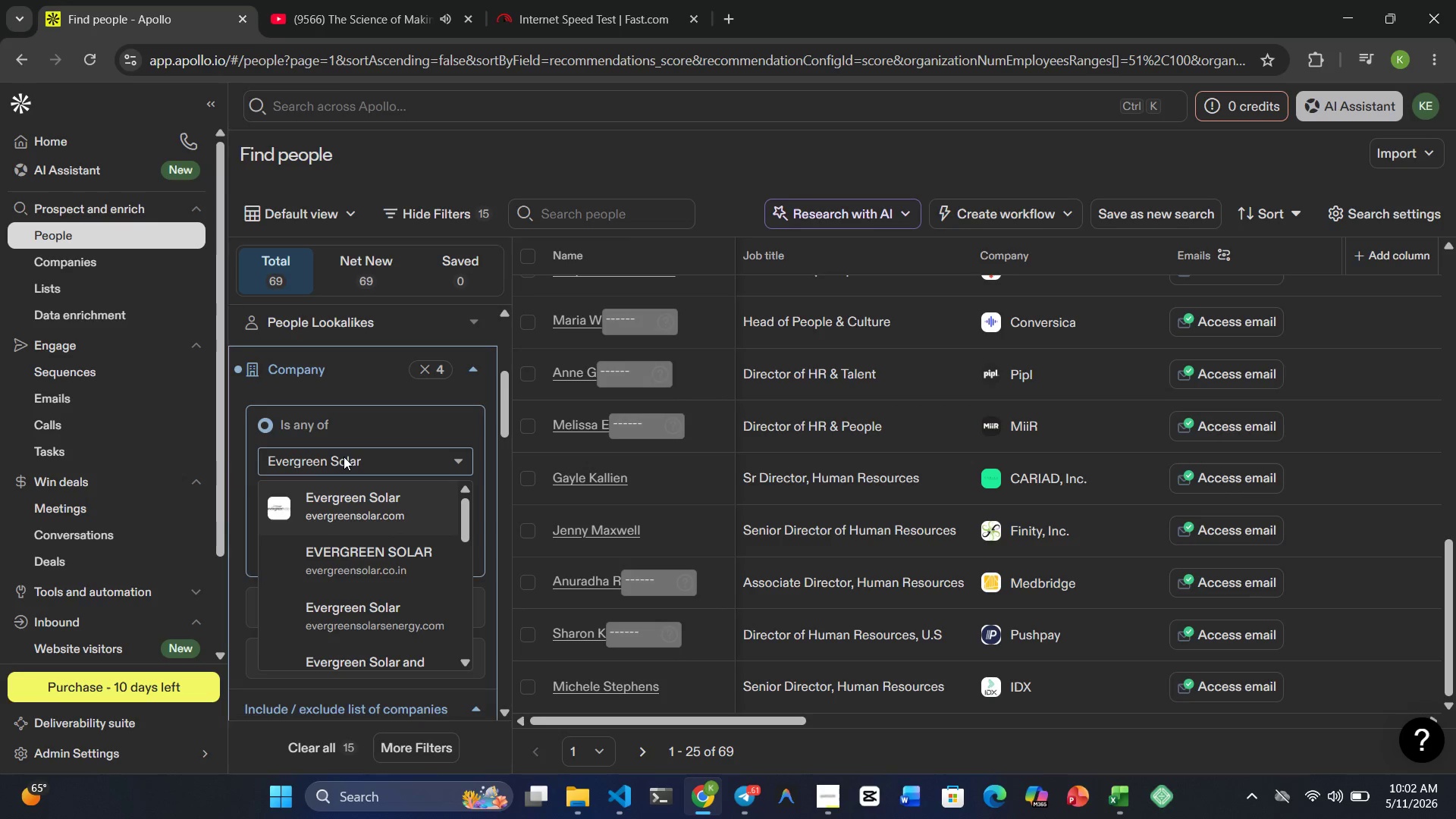 
left_click([352, 506])
 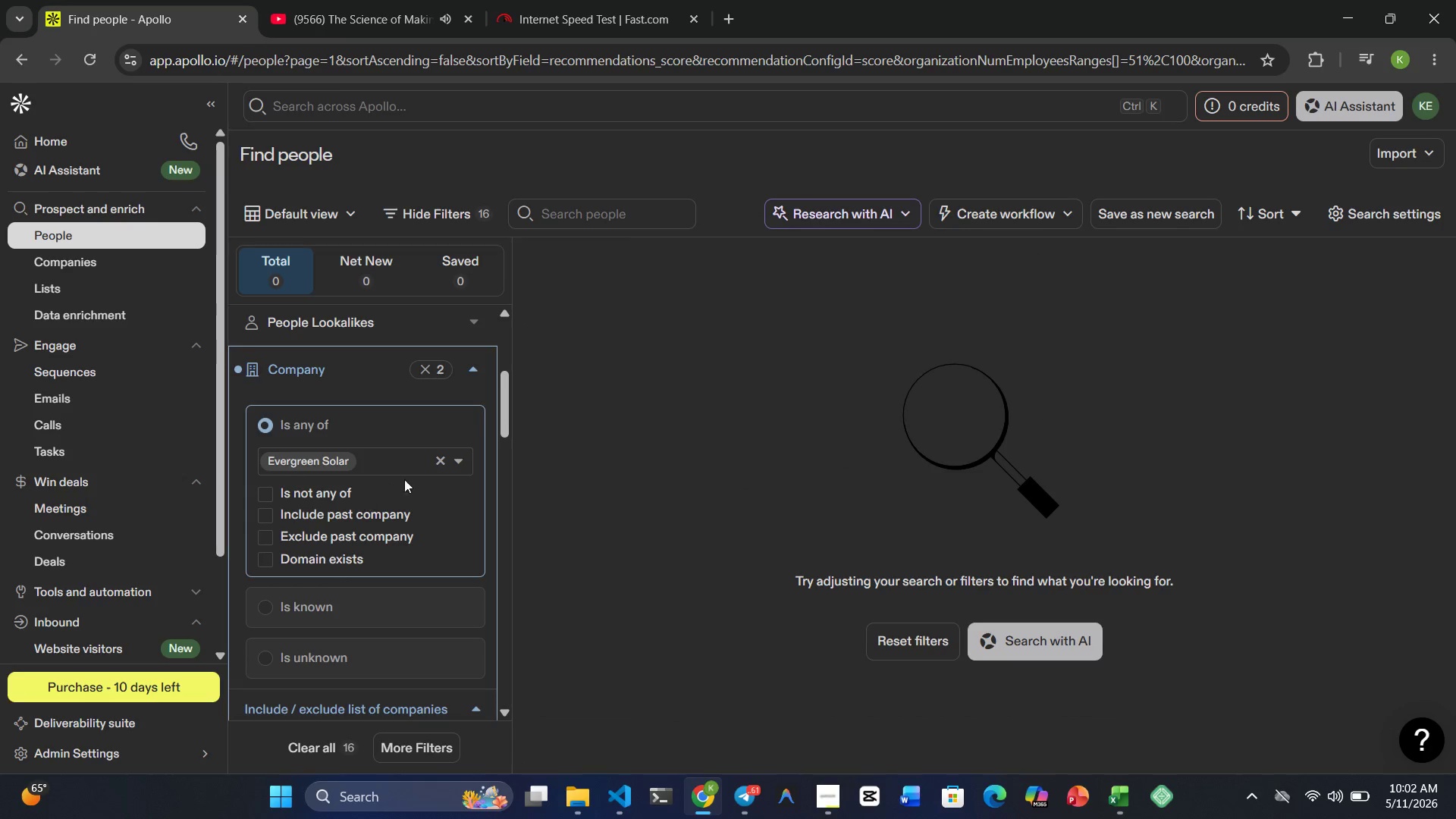 
wait(5.17)
 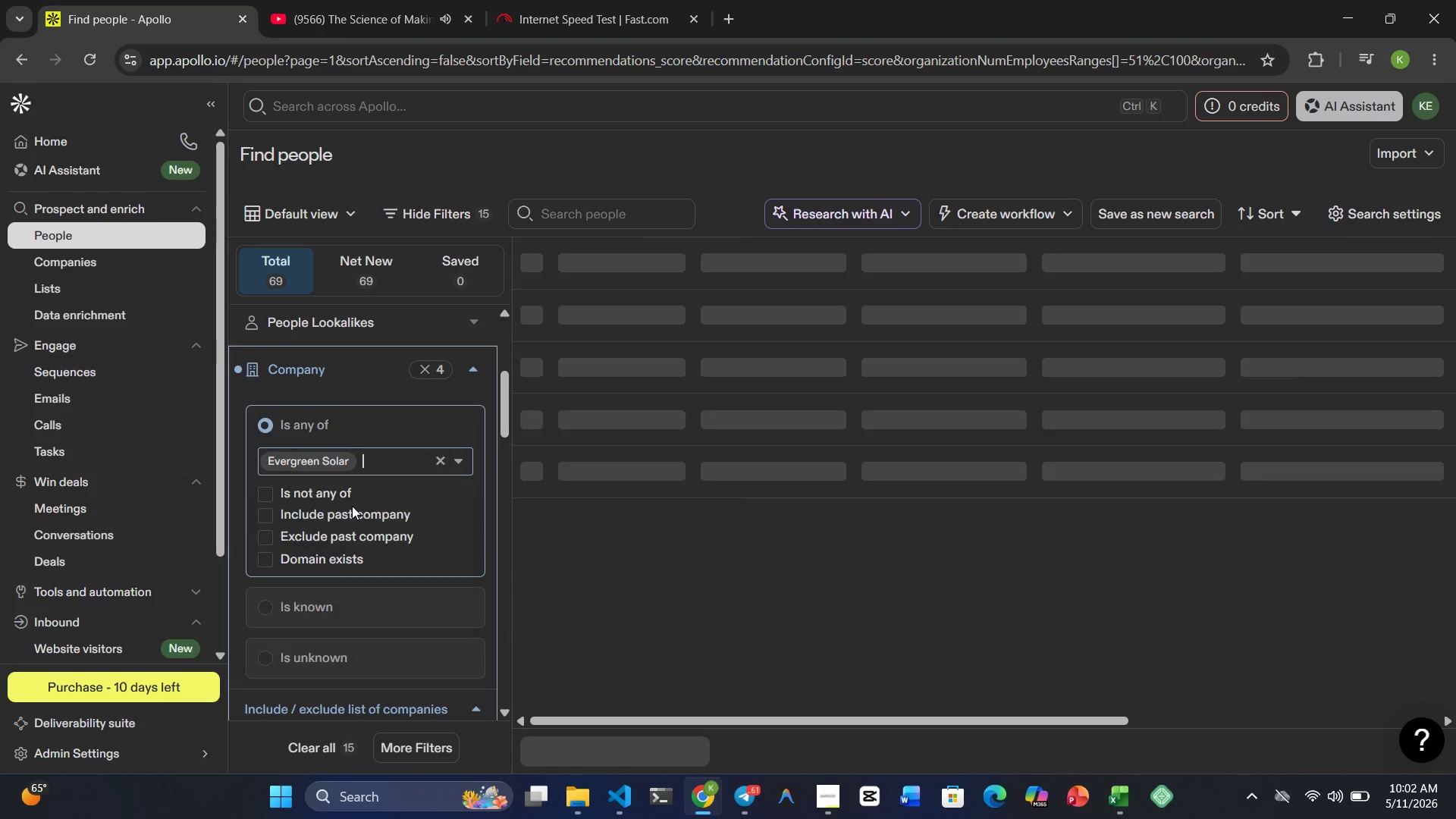 
left_click([435, 453])
 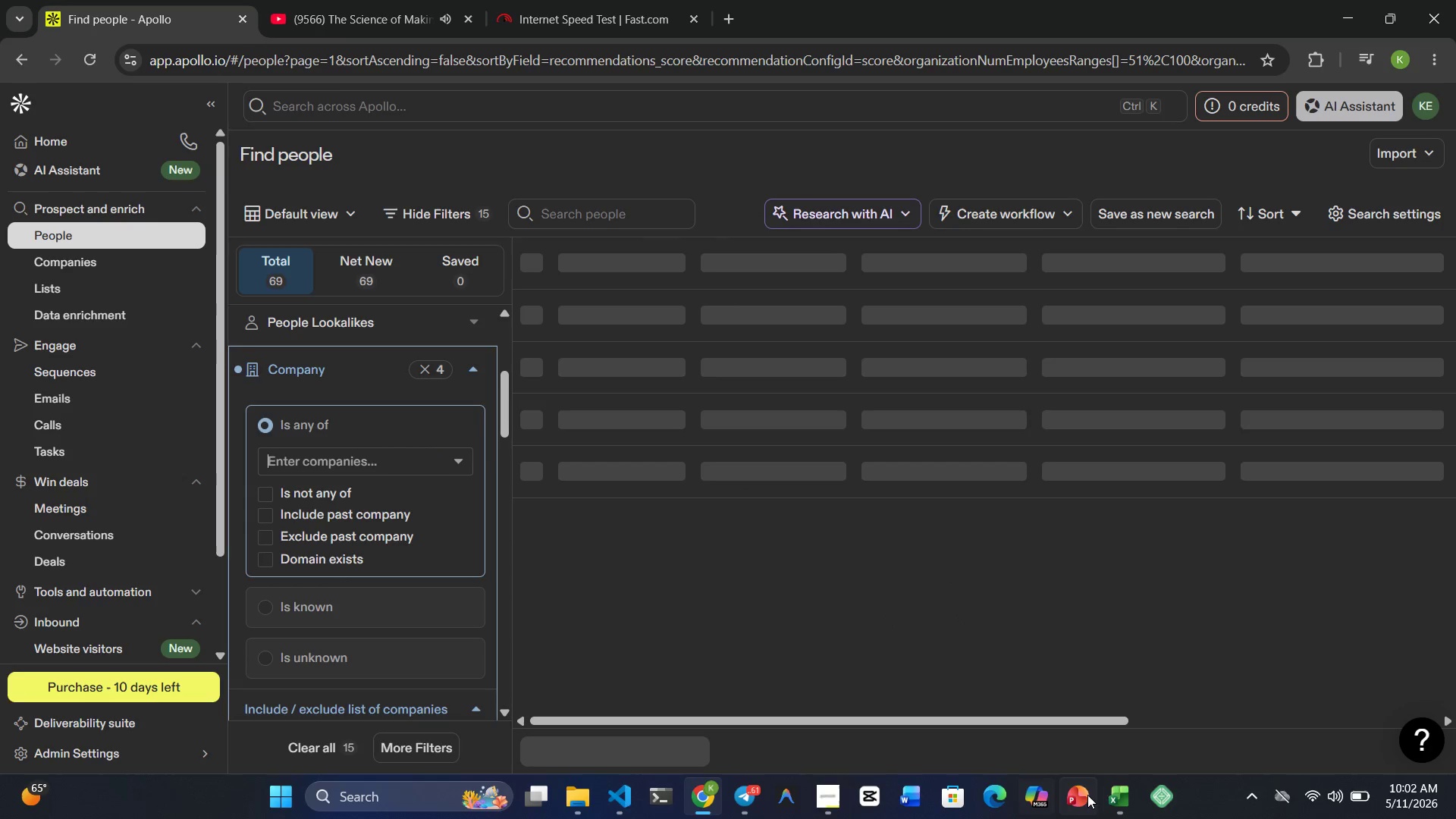 
left_click([1113, 793])
 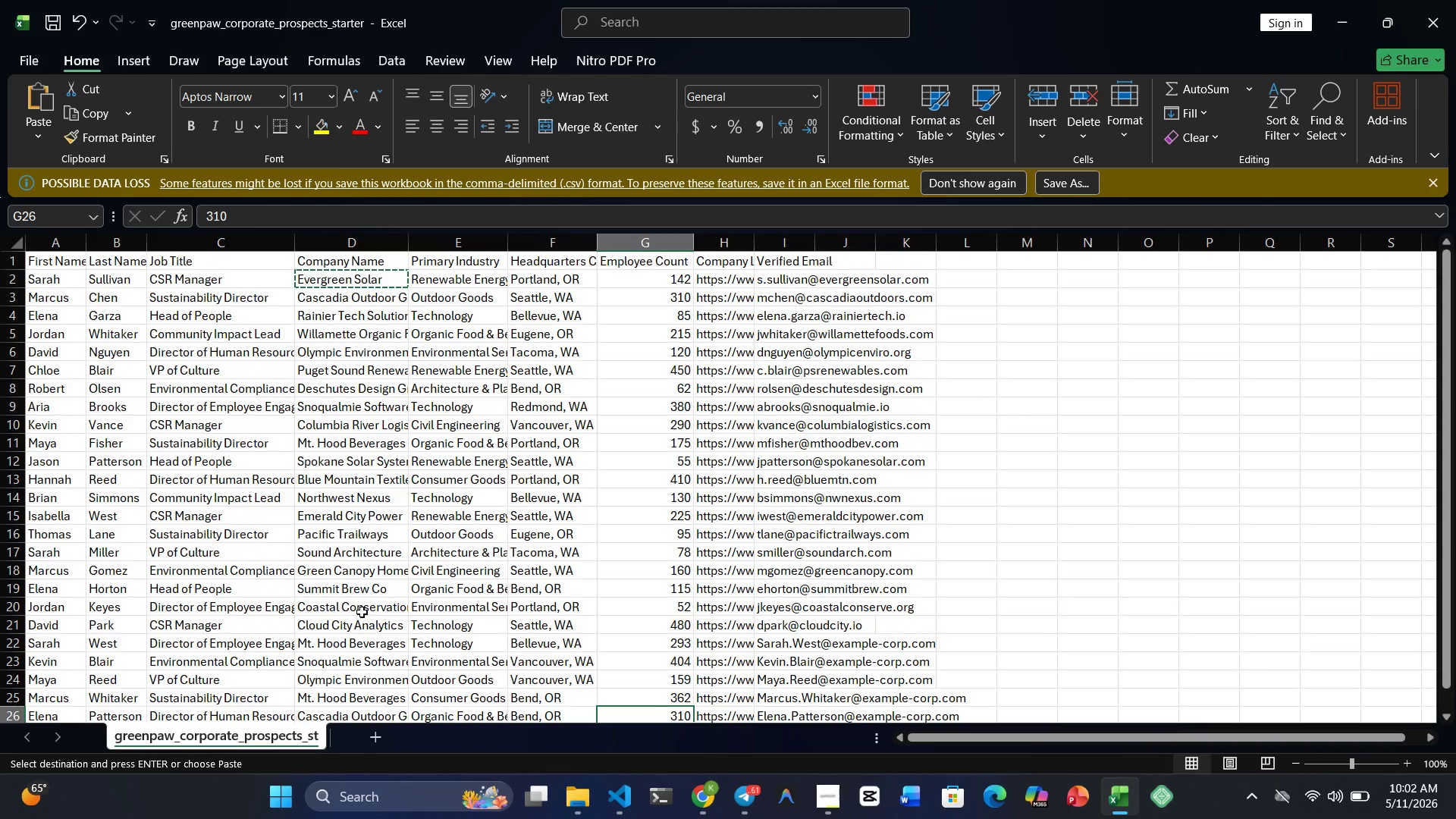 
left_click([360, 581])
 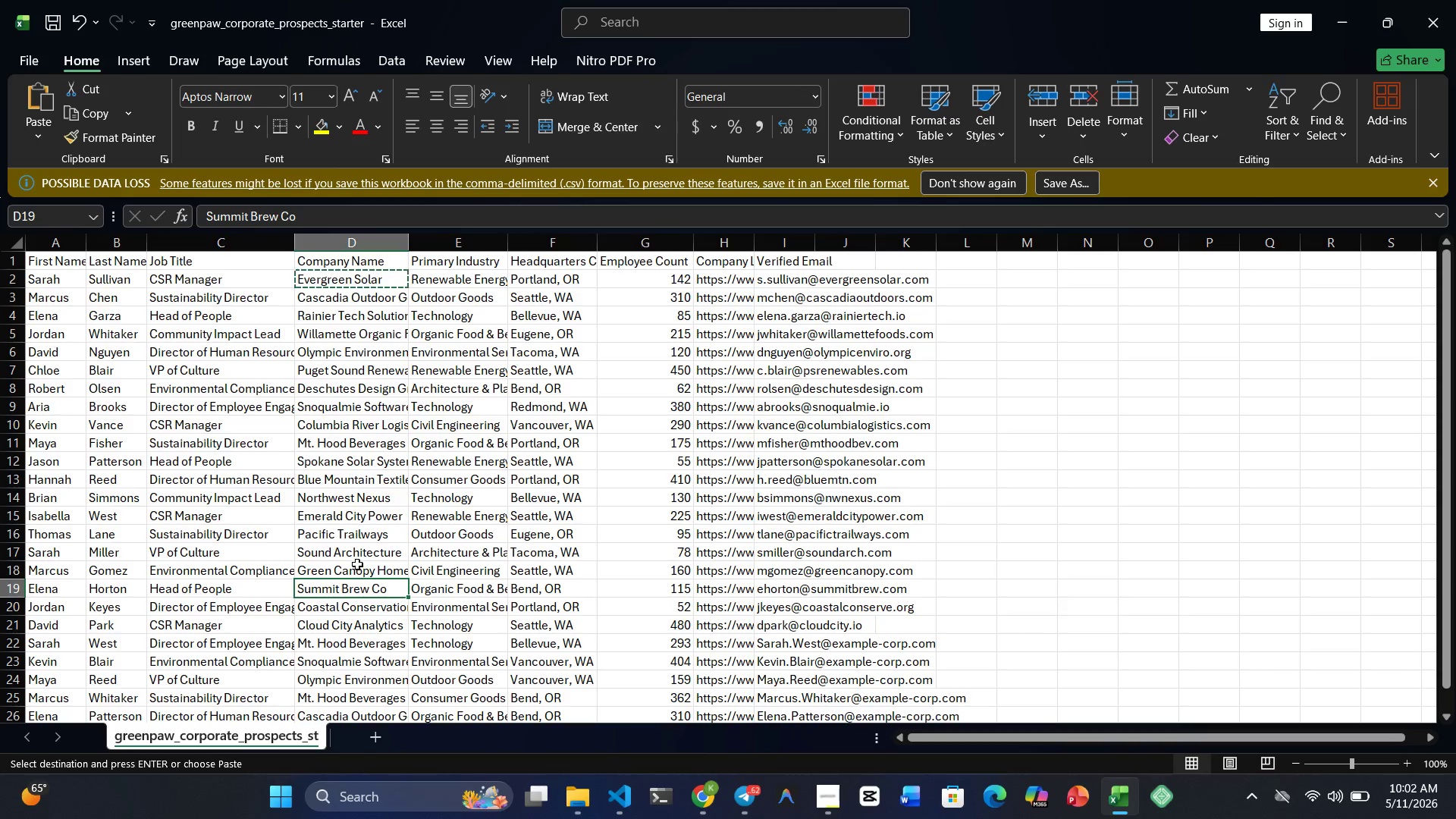 
left_click([357, 564])
 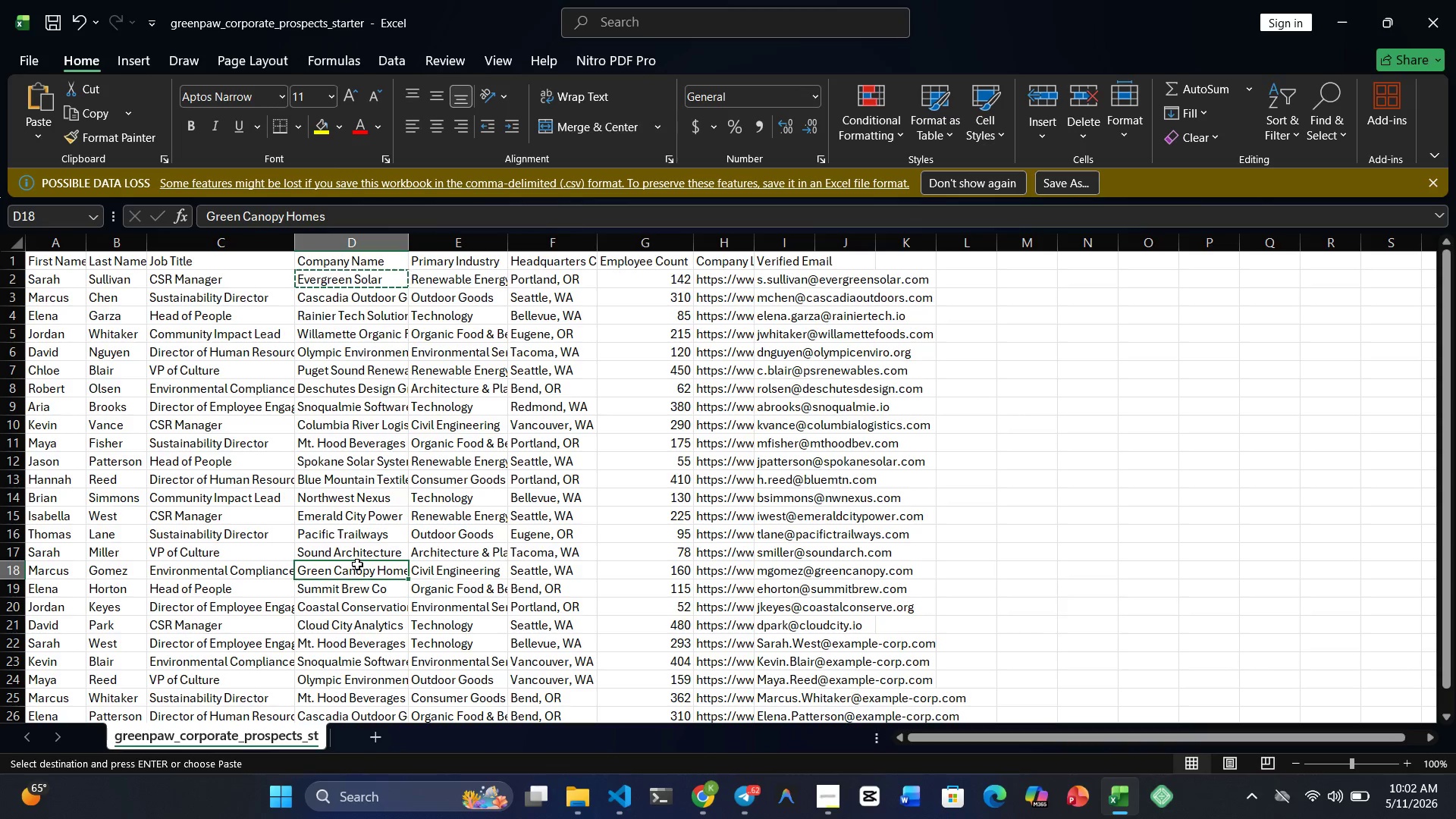 
key(Control+C)
 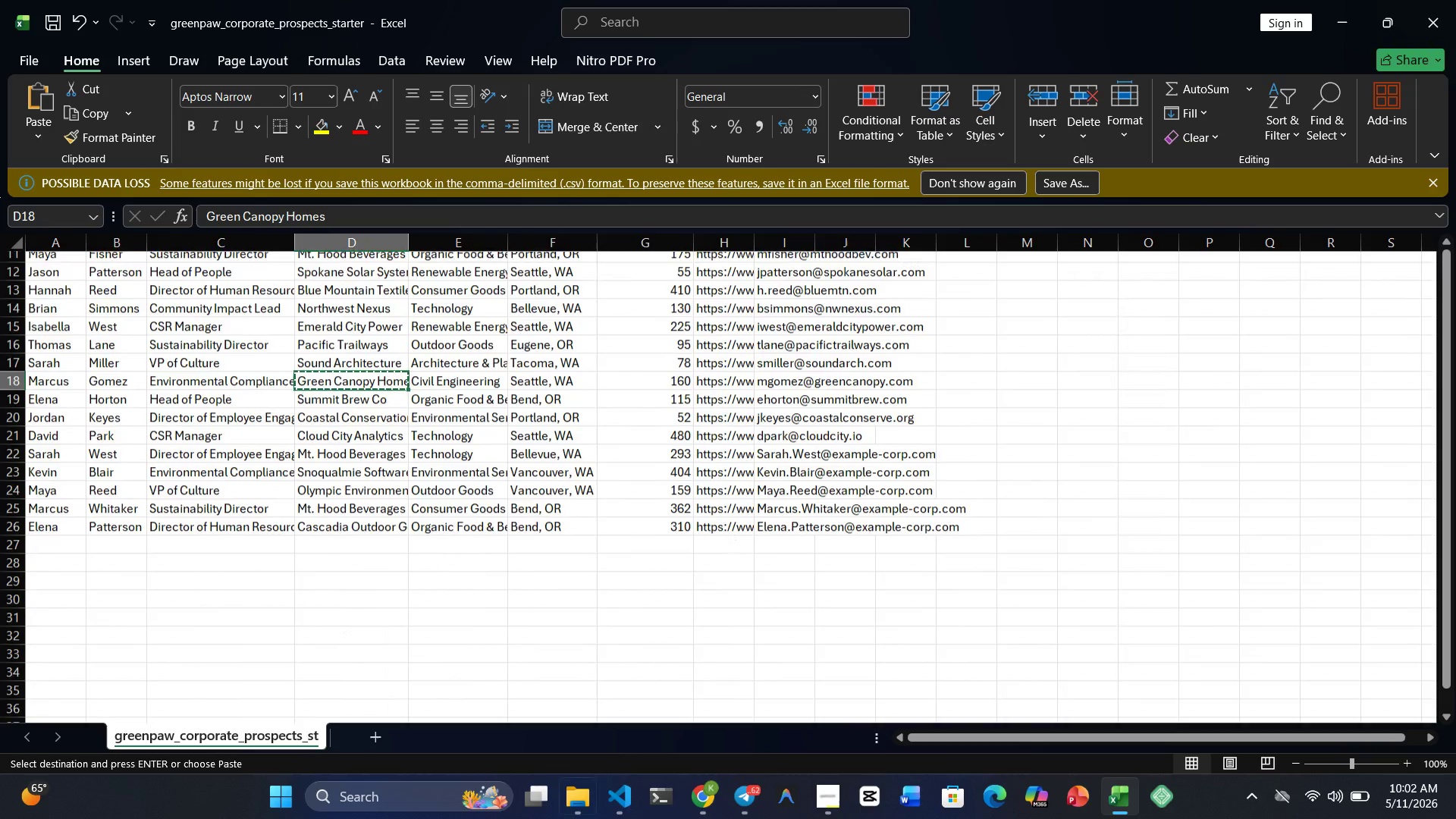 
left_click([684, 781])
 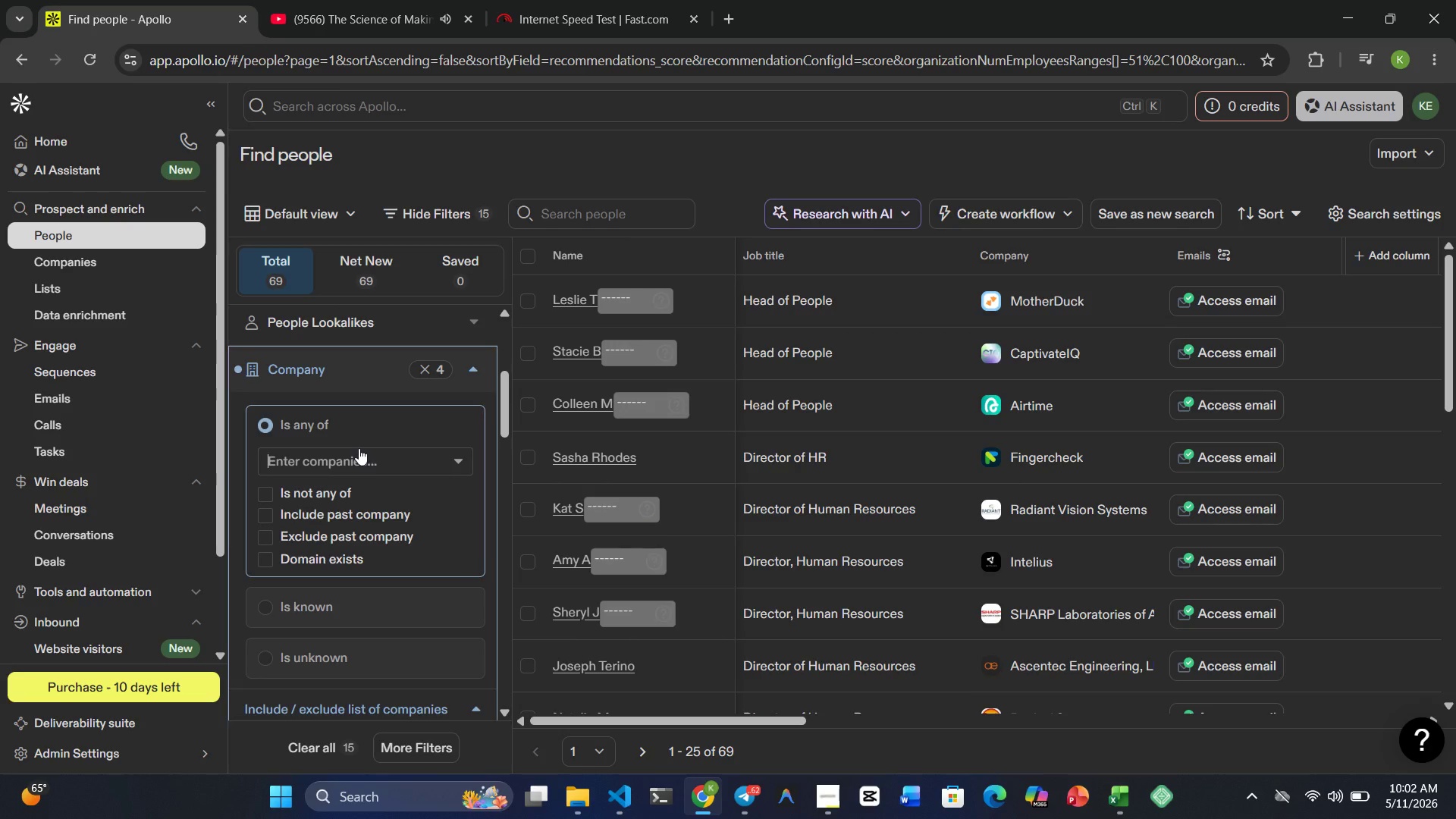 
key(Control+V)
 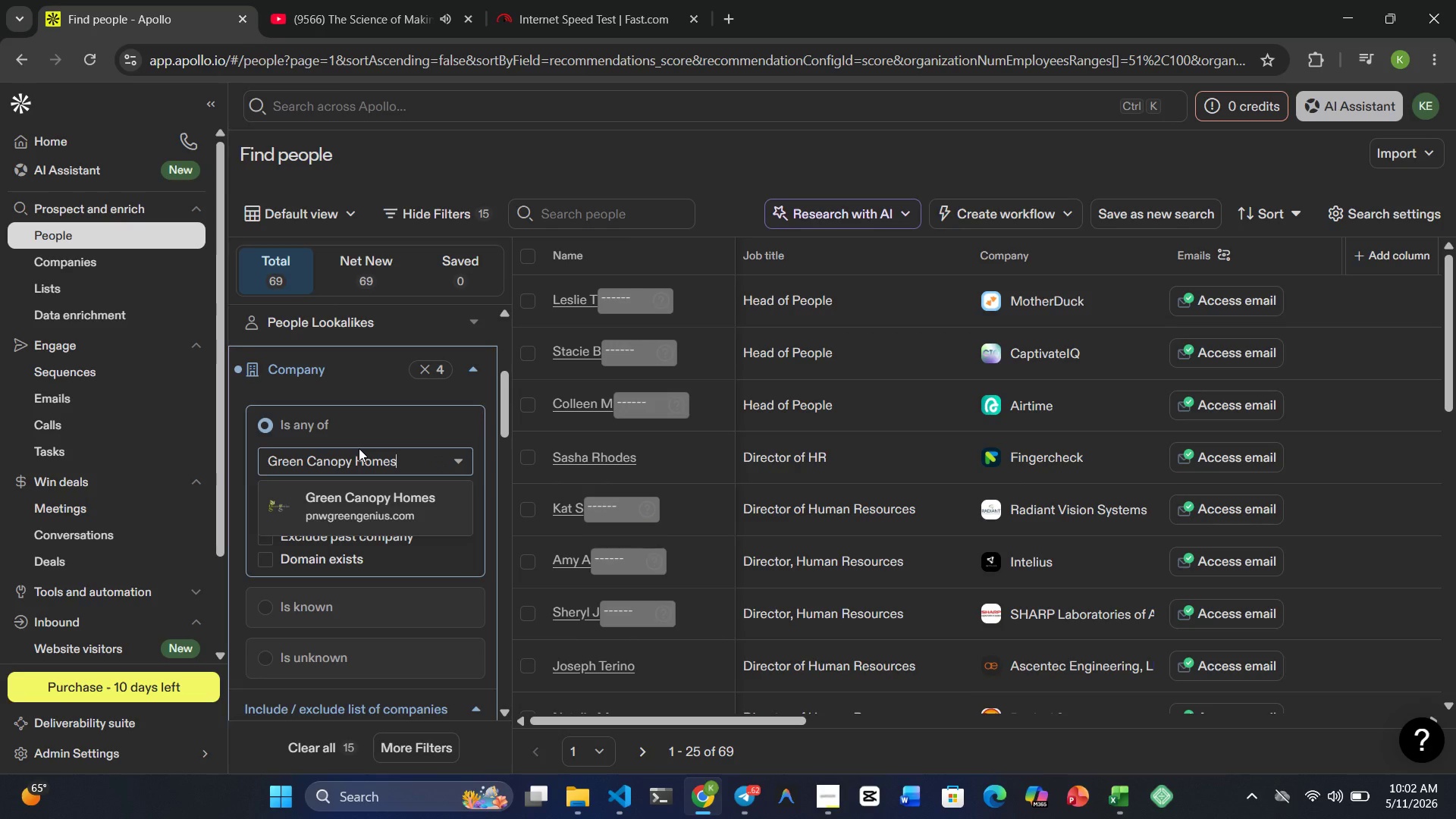 
left_click([350, 506])
 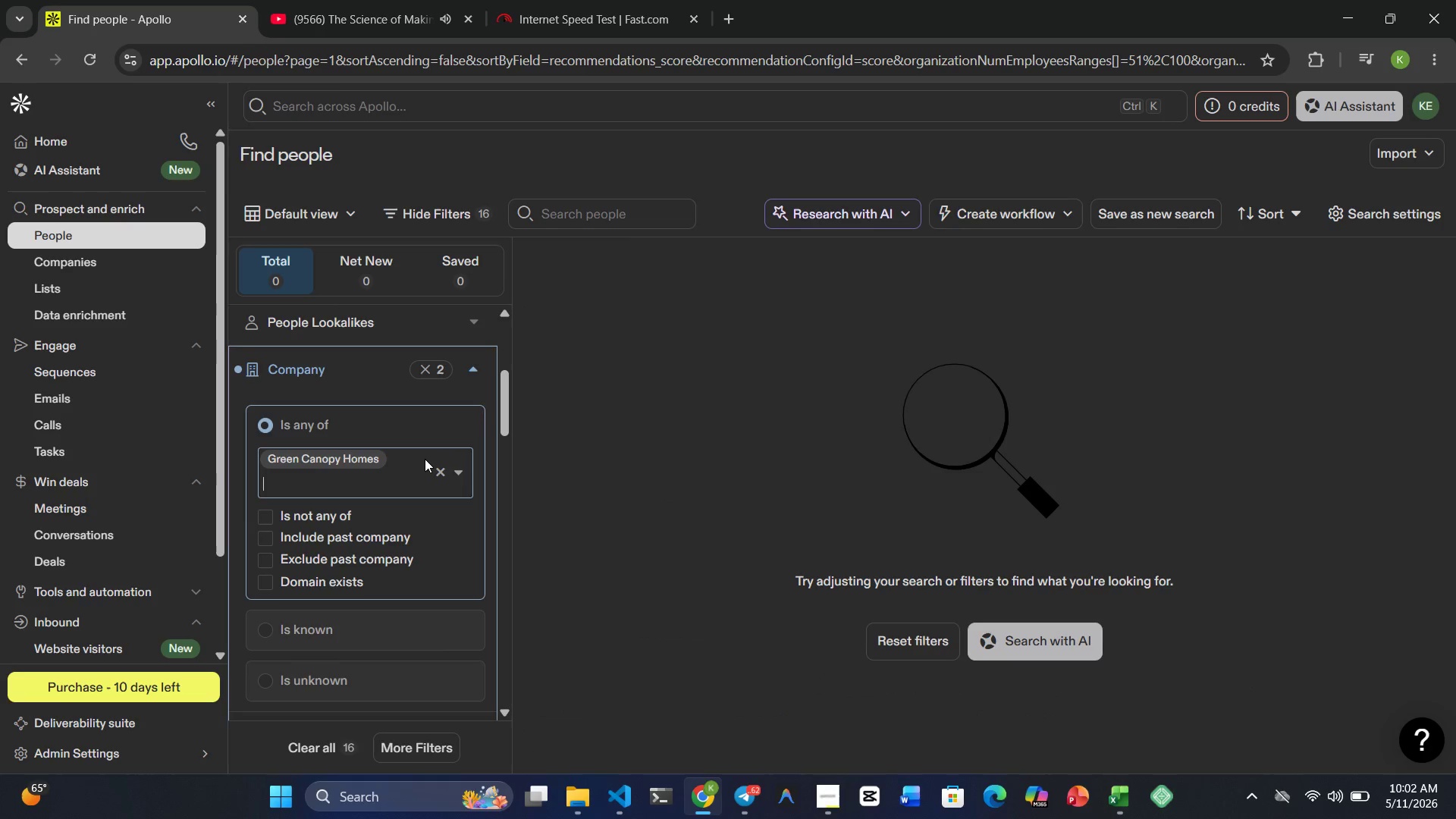 
left_click([355, 461])
 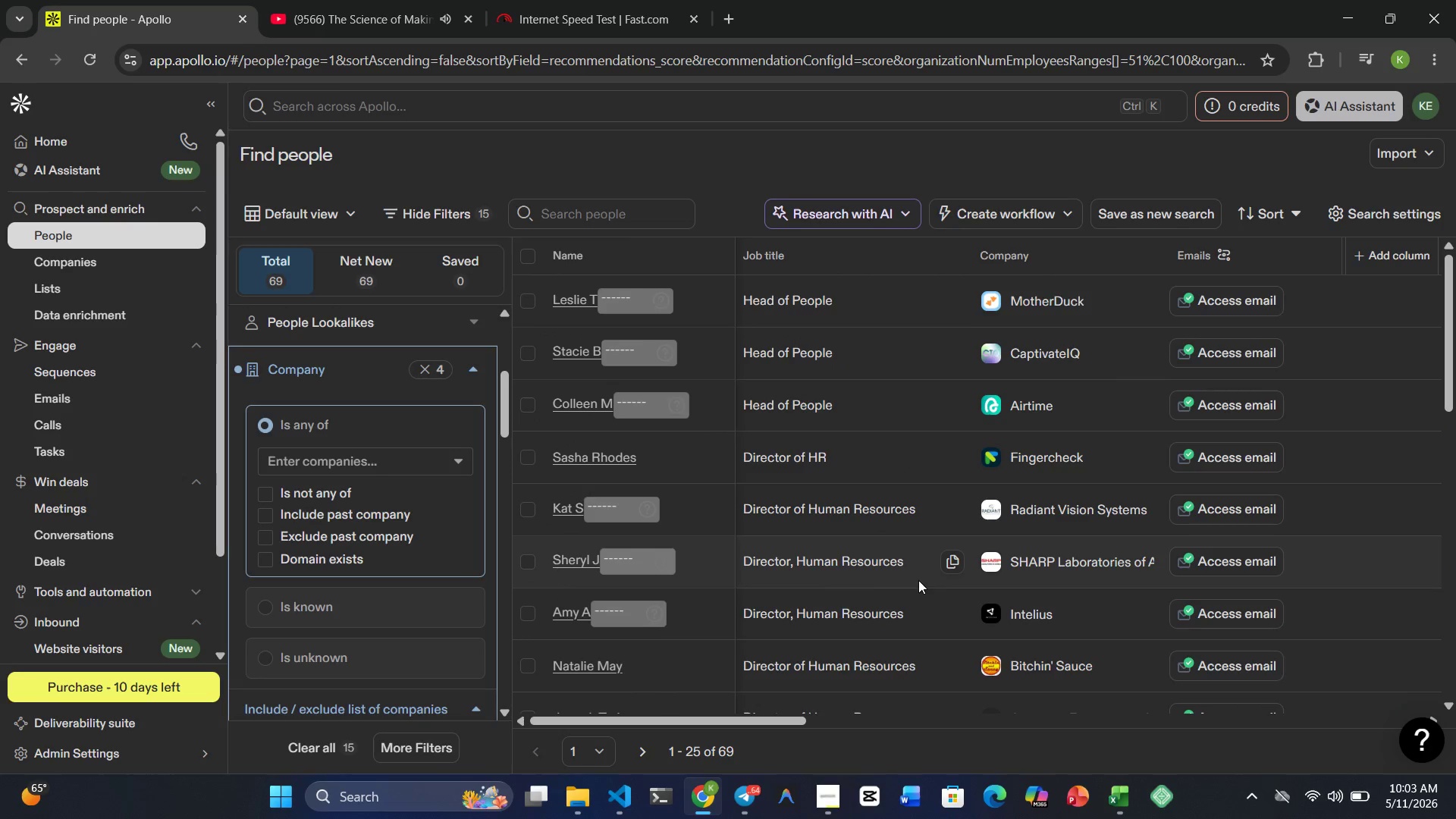 
wait(29.09)
 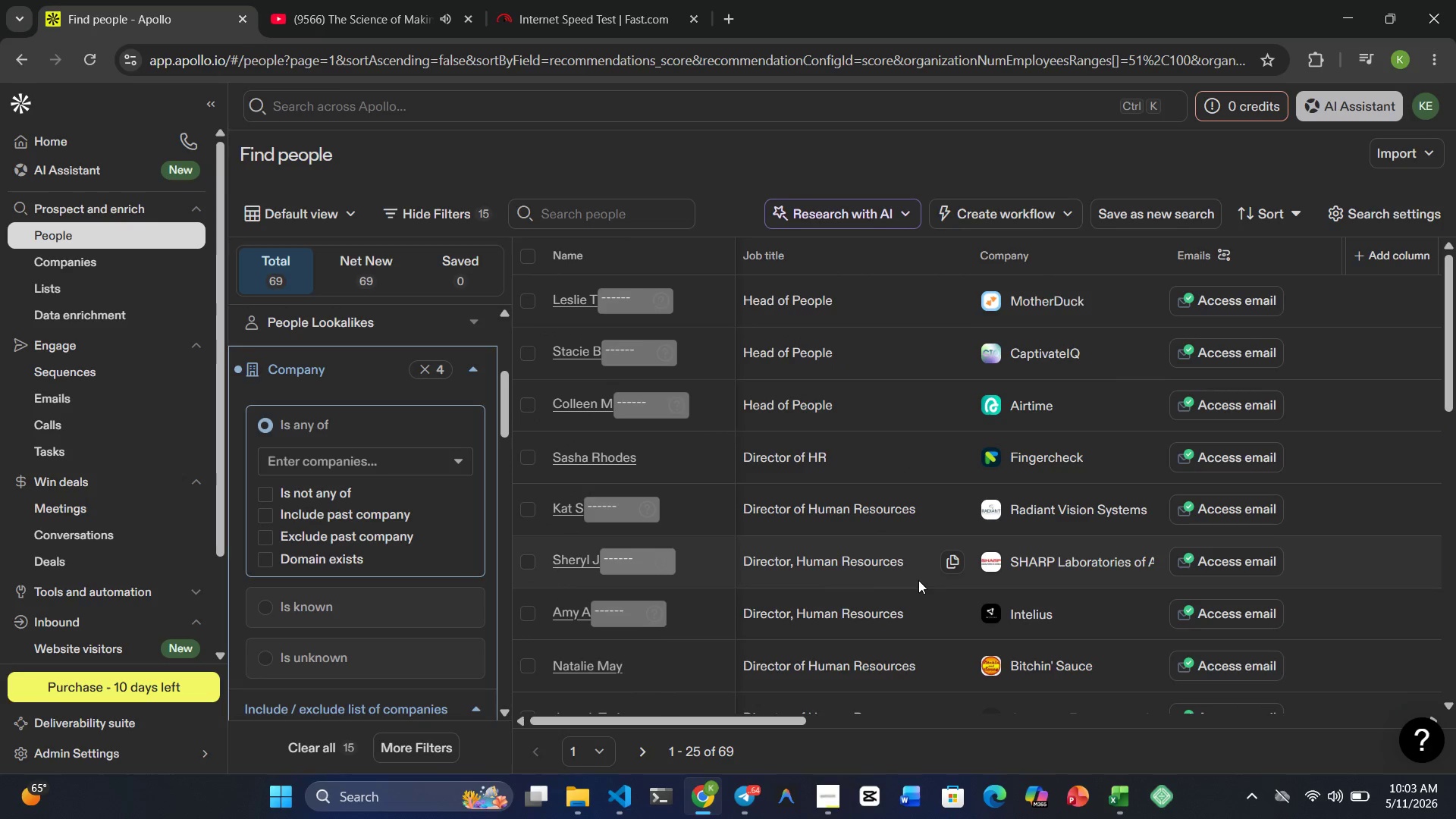 
left_click([480, 370])
 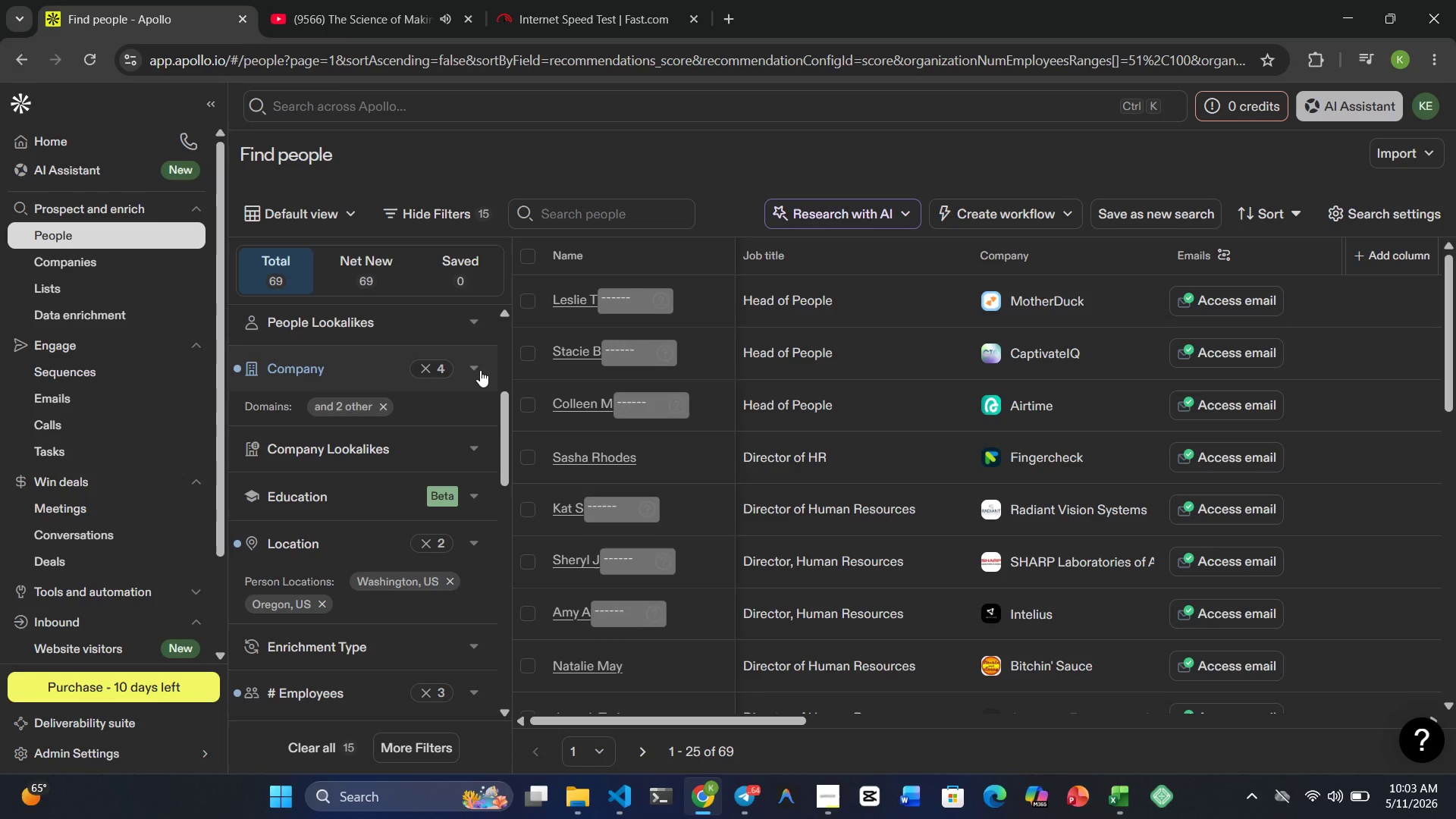 
left_click([480, 370])
 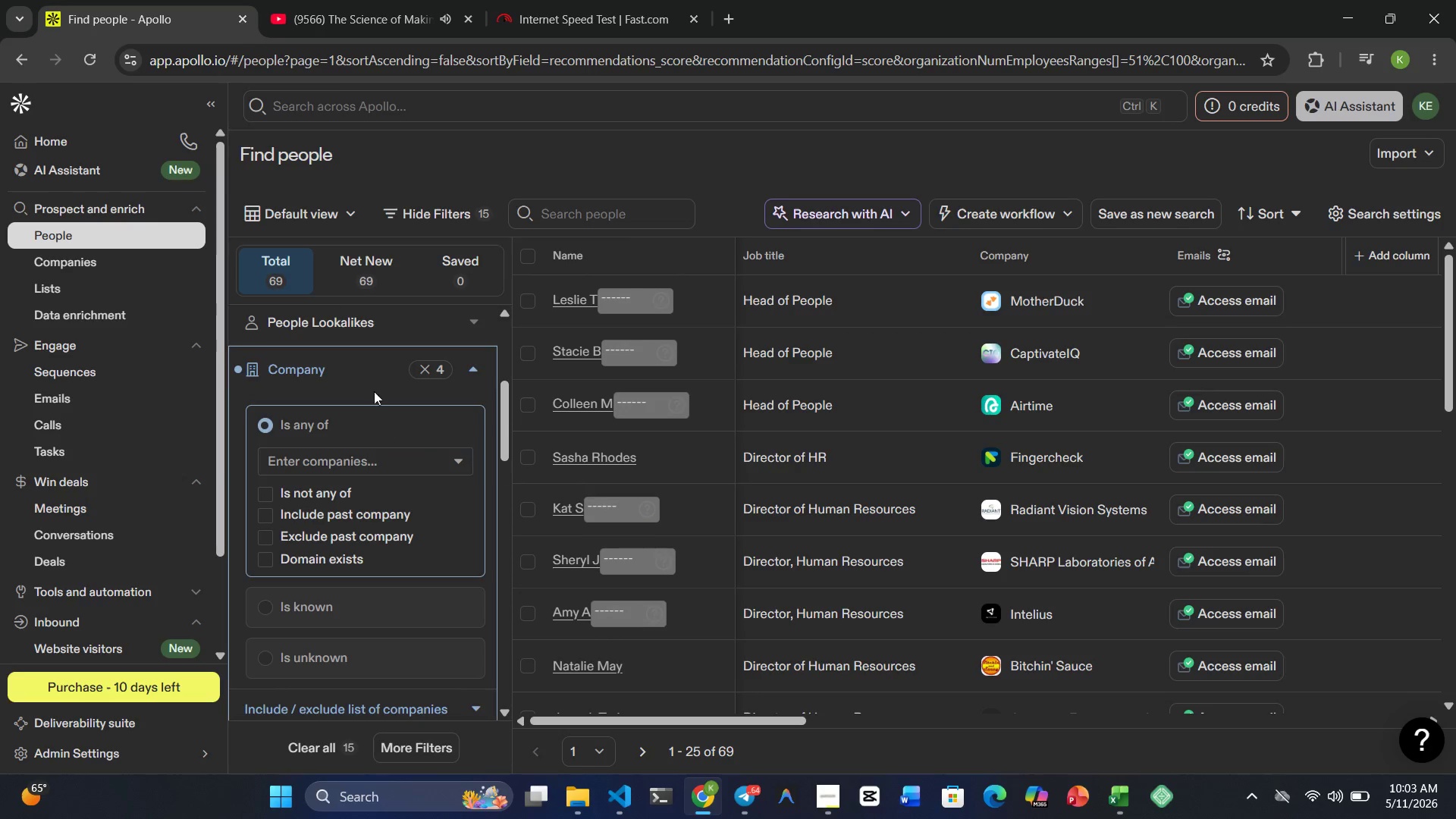 
left_click([366, 367])
 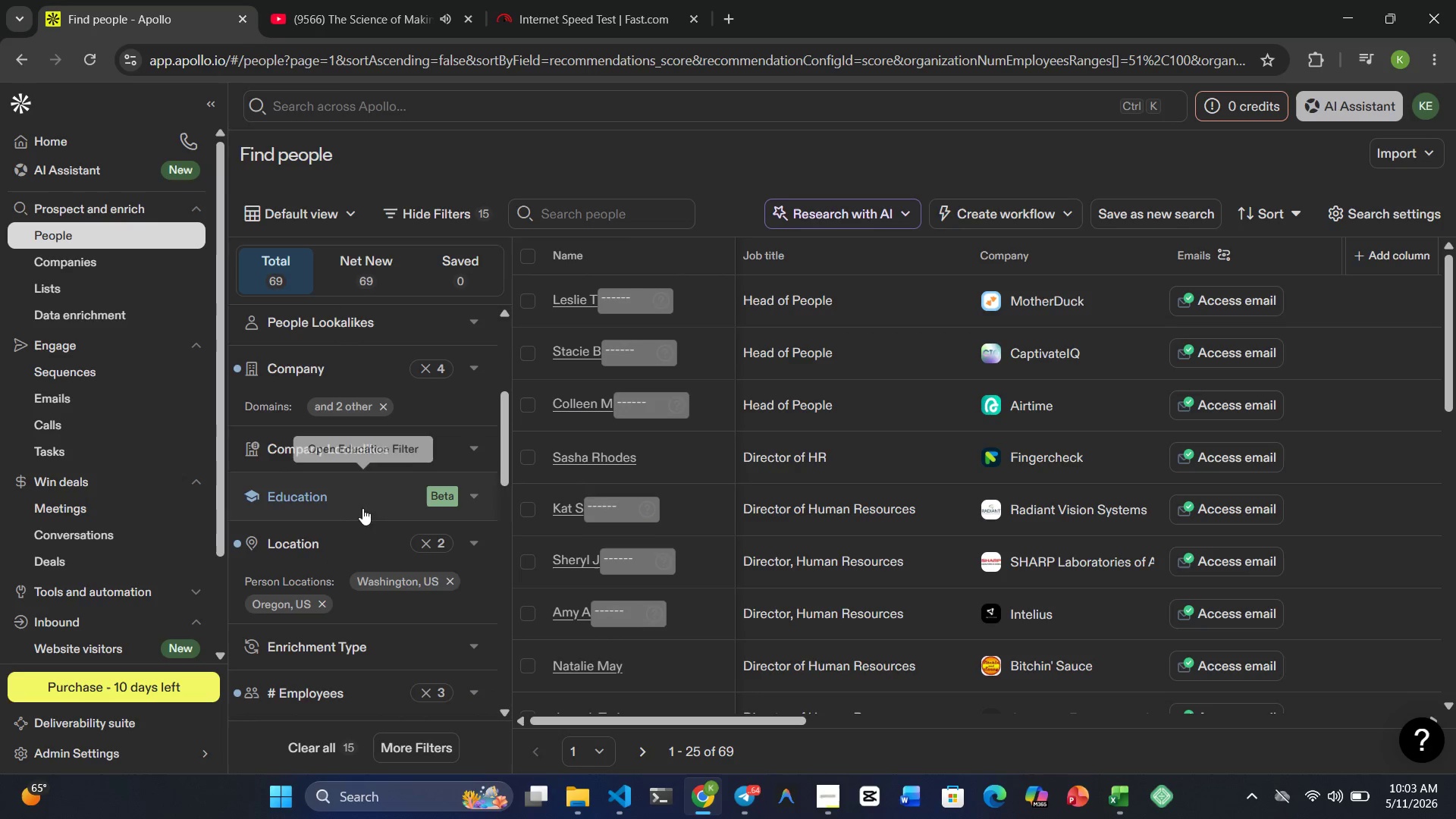 
left_click([352, 409])
 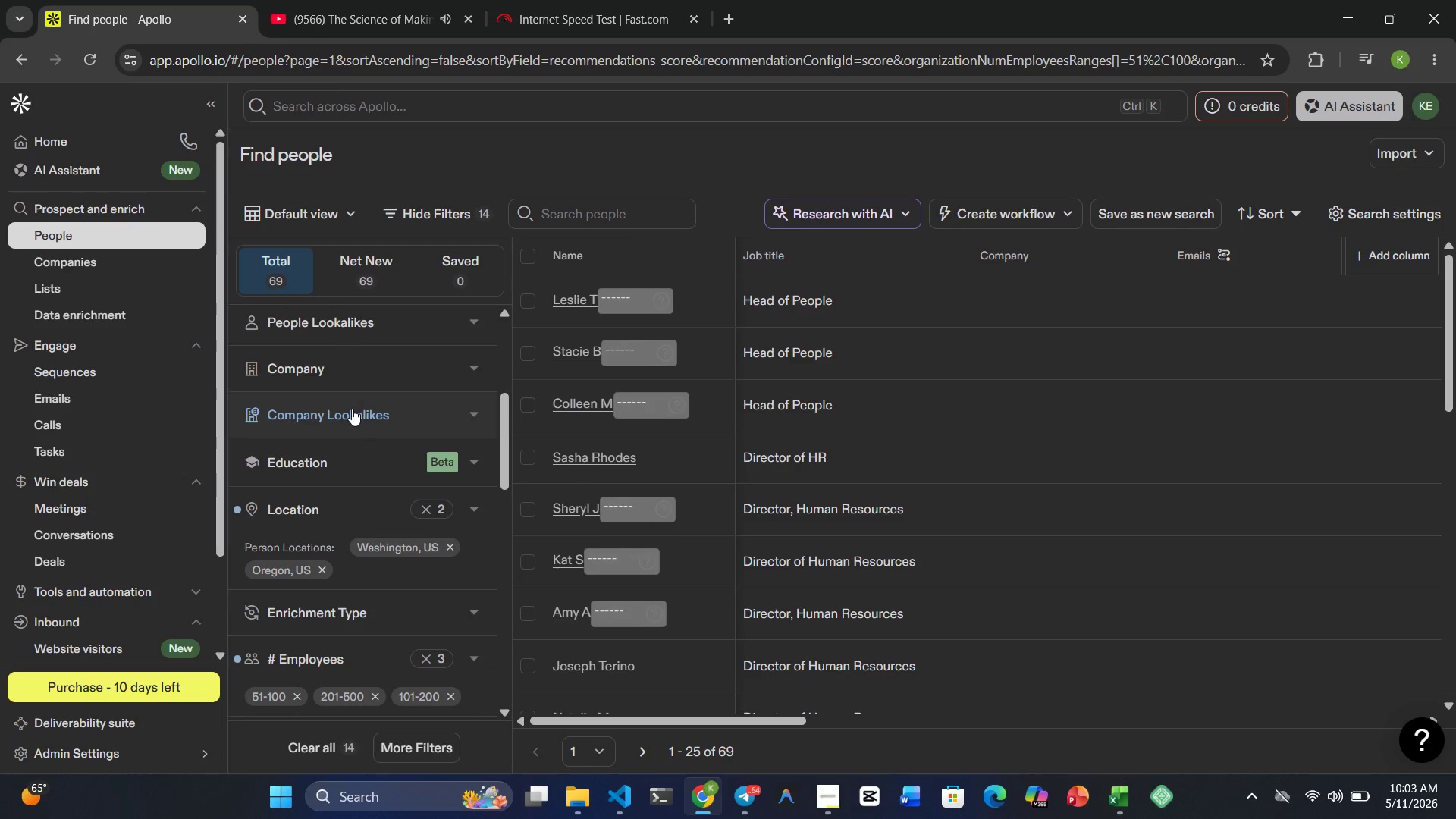 
left_click([352, 409])
 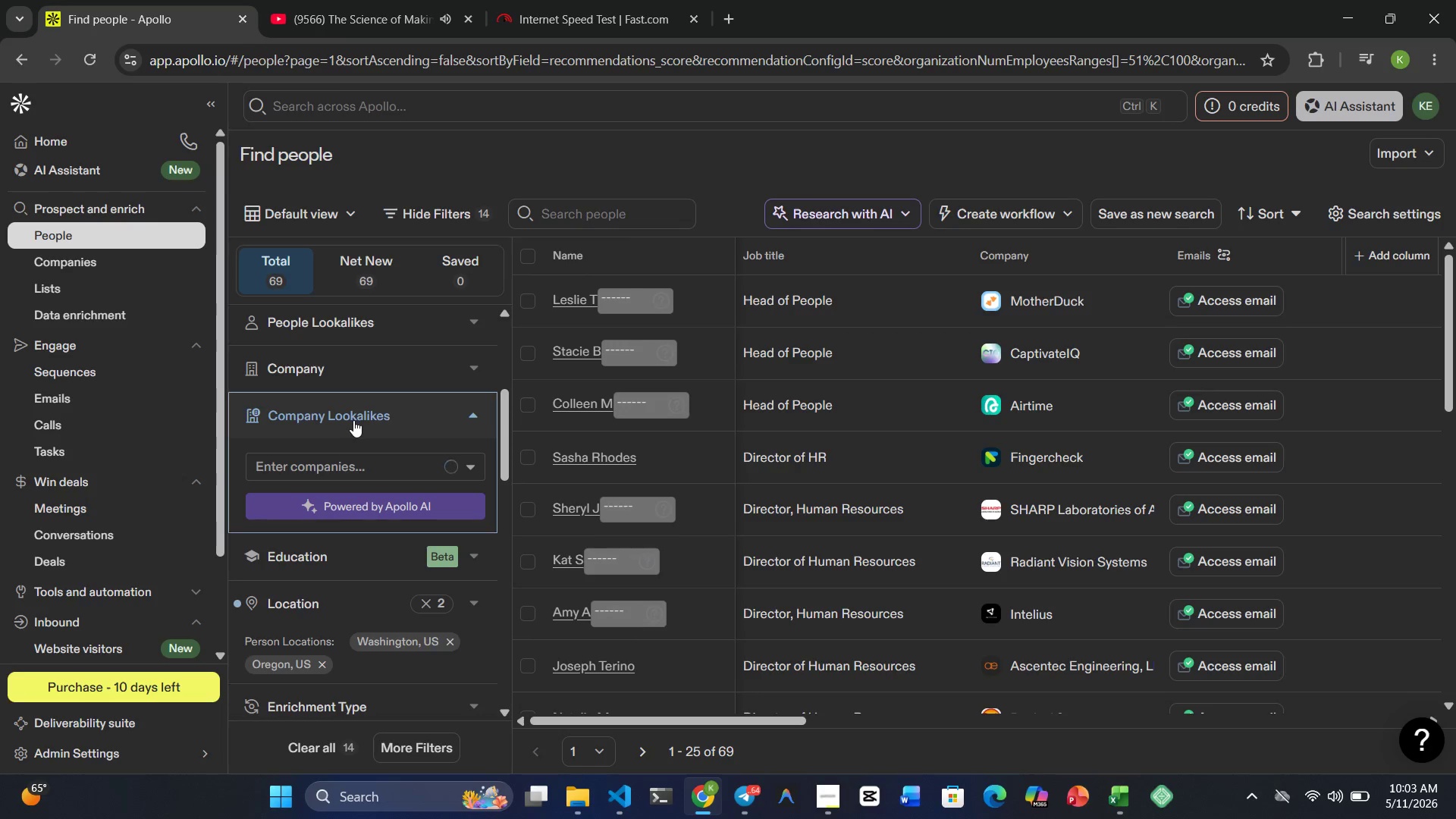 
mouse_move([391, 500])
 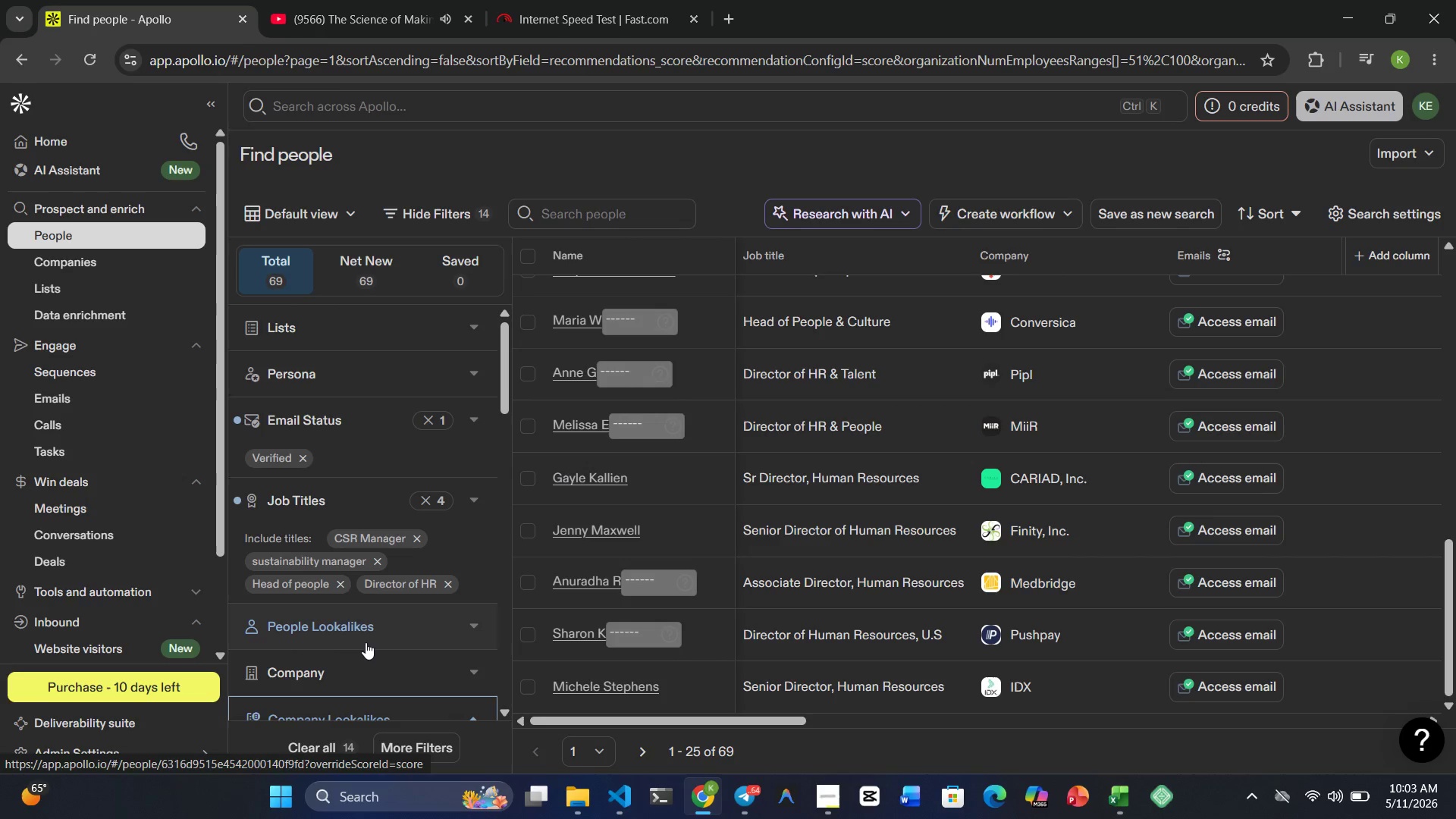 
wait(16.39)
 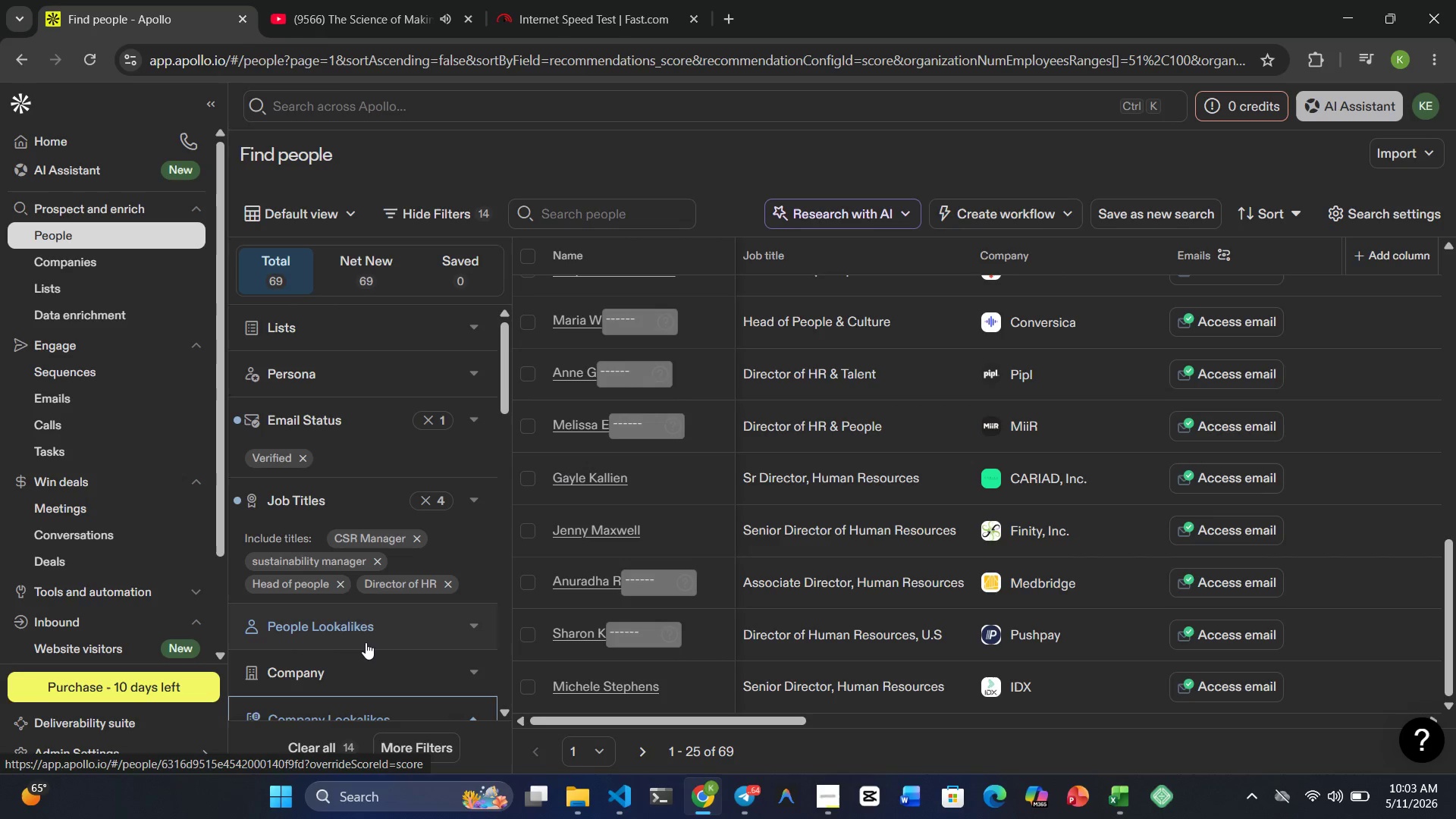 
left_click([843, 798])